 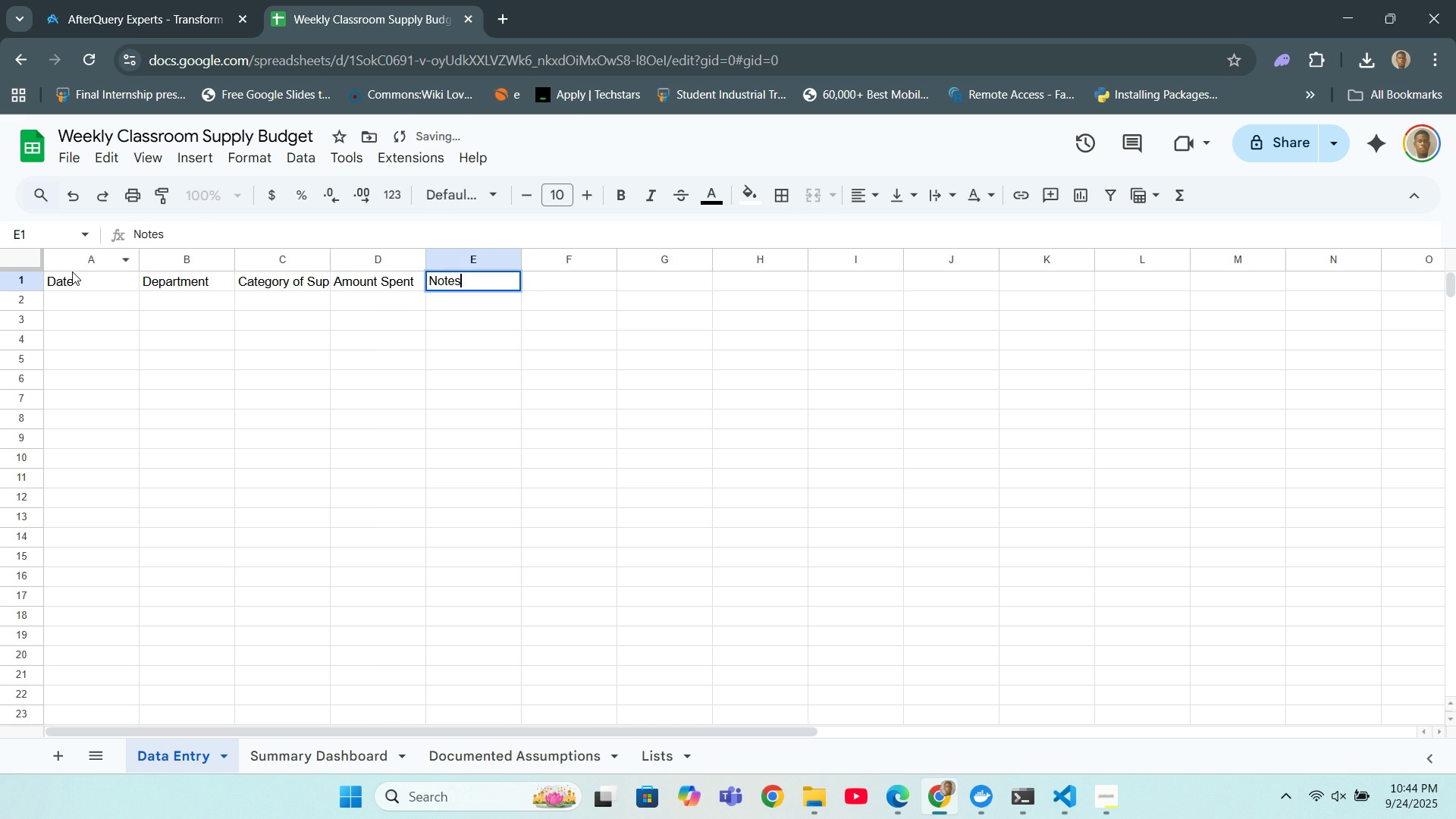 
double_click([334, 255])
 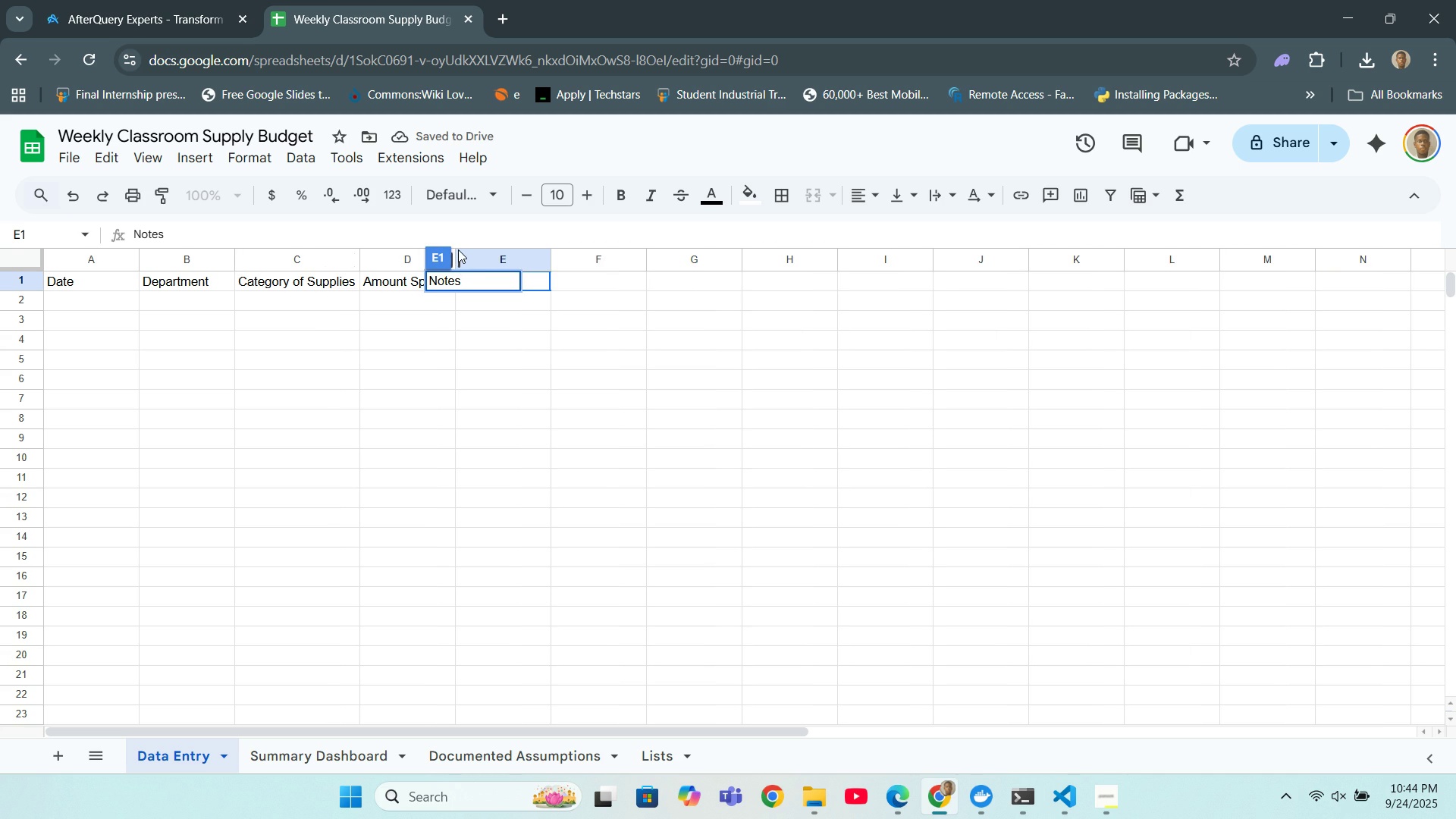 
double_click([459, 249])
 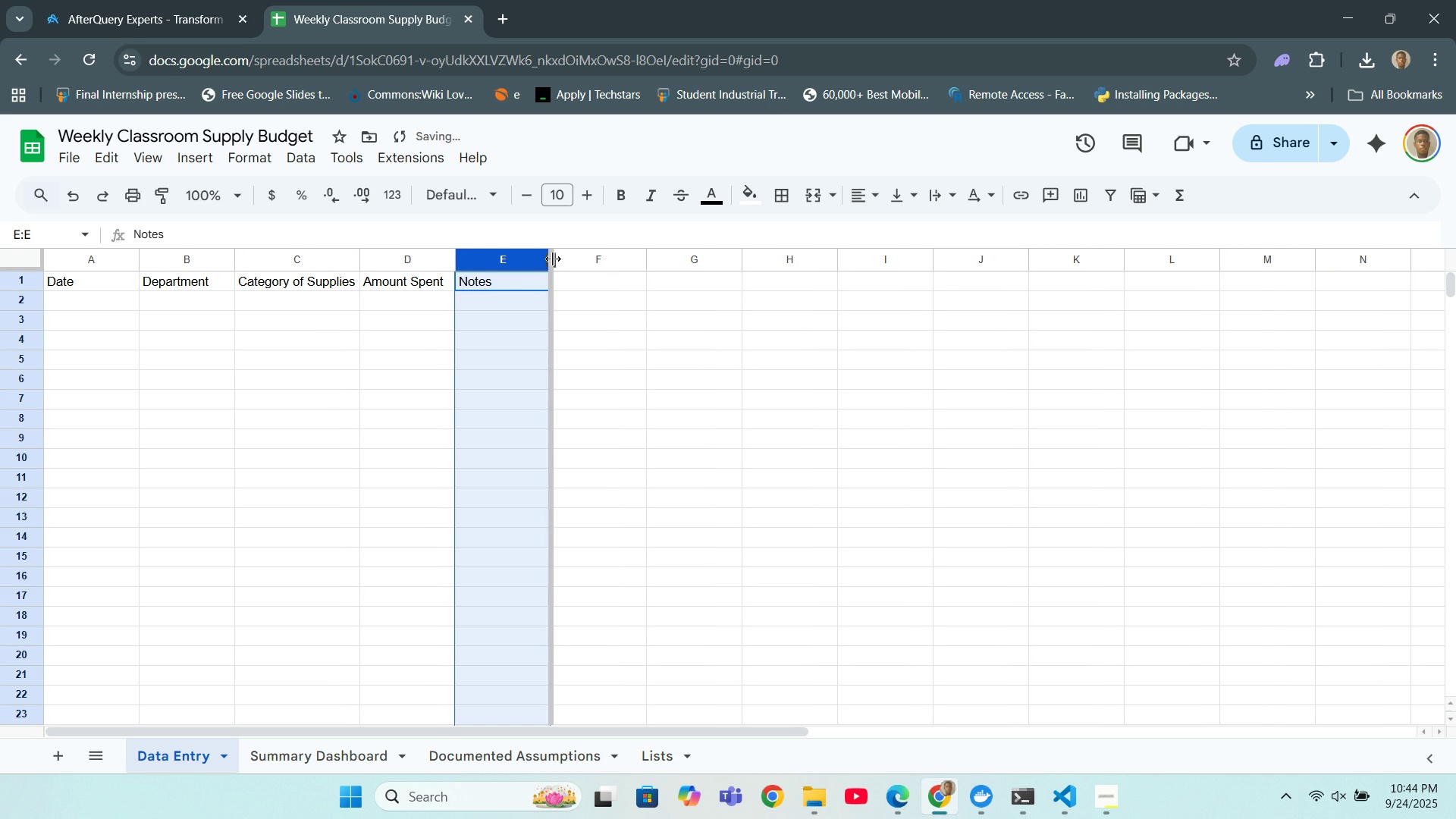 
double_click([553, 259])
 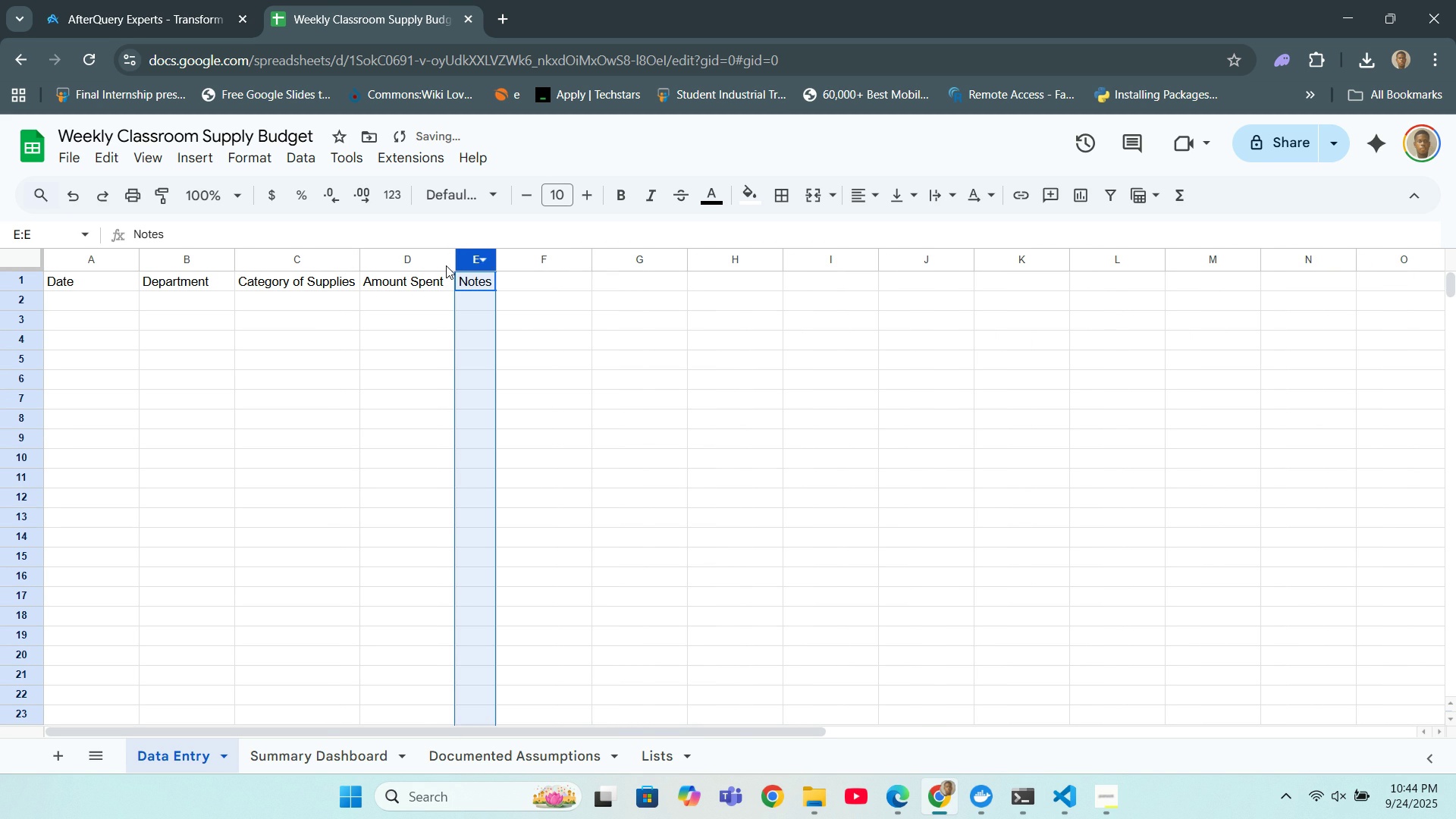 
key(Control+ControlLeft)
 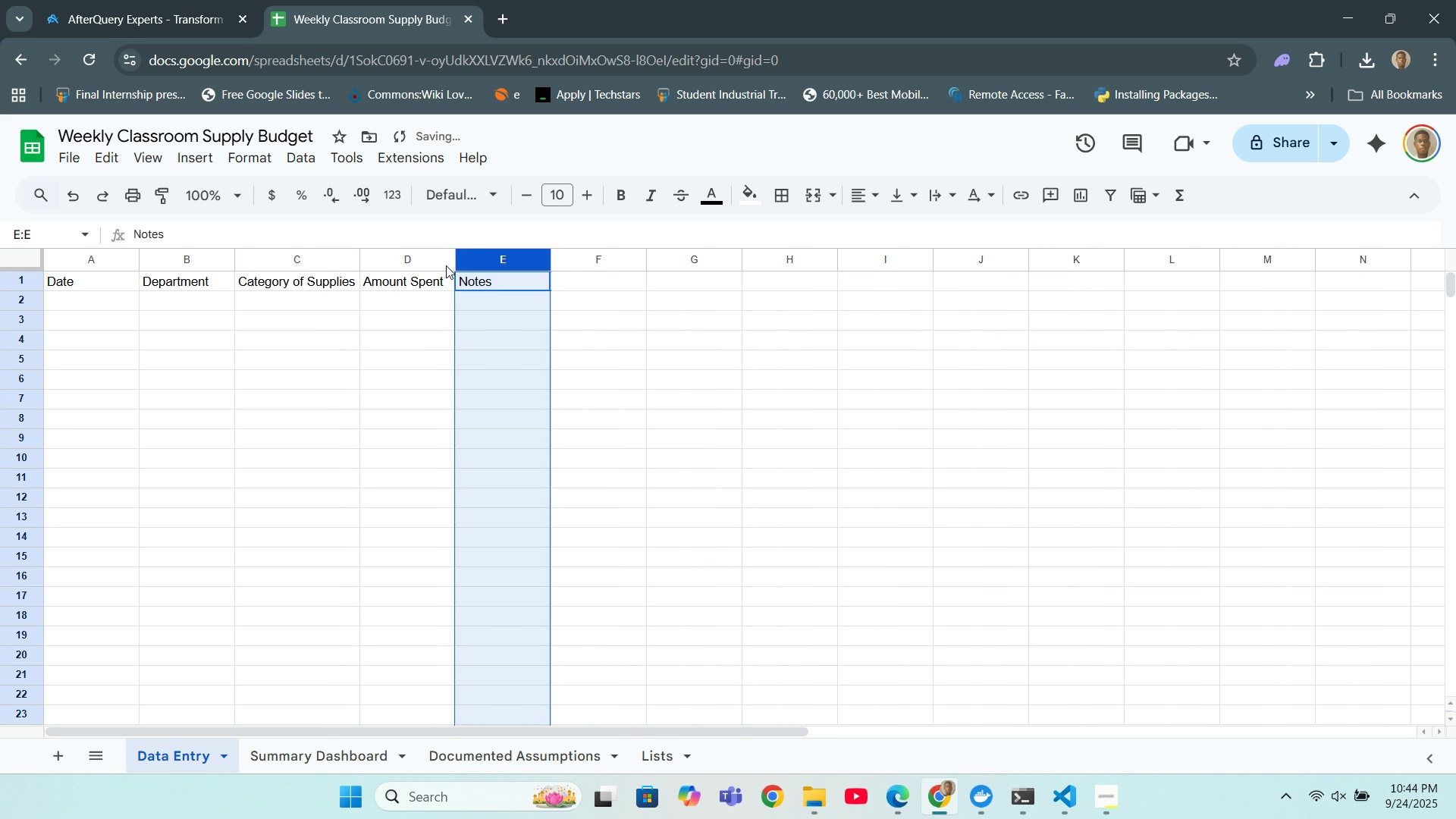 
key(Control+Z)
 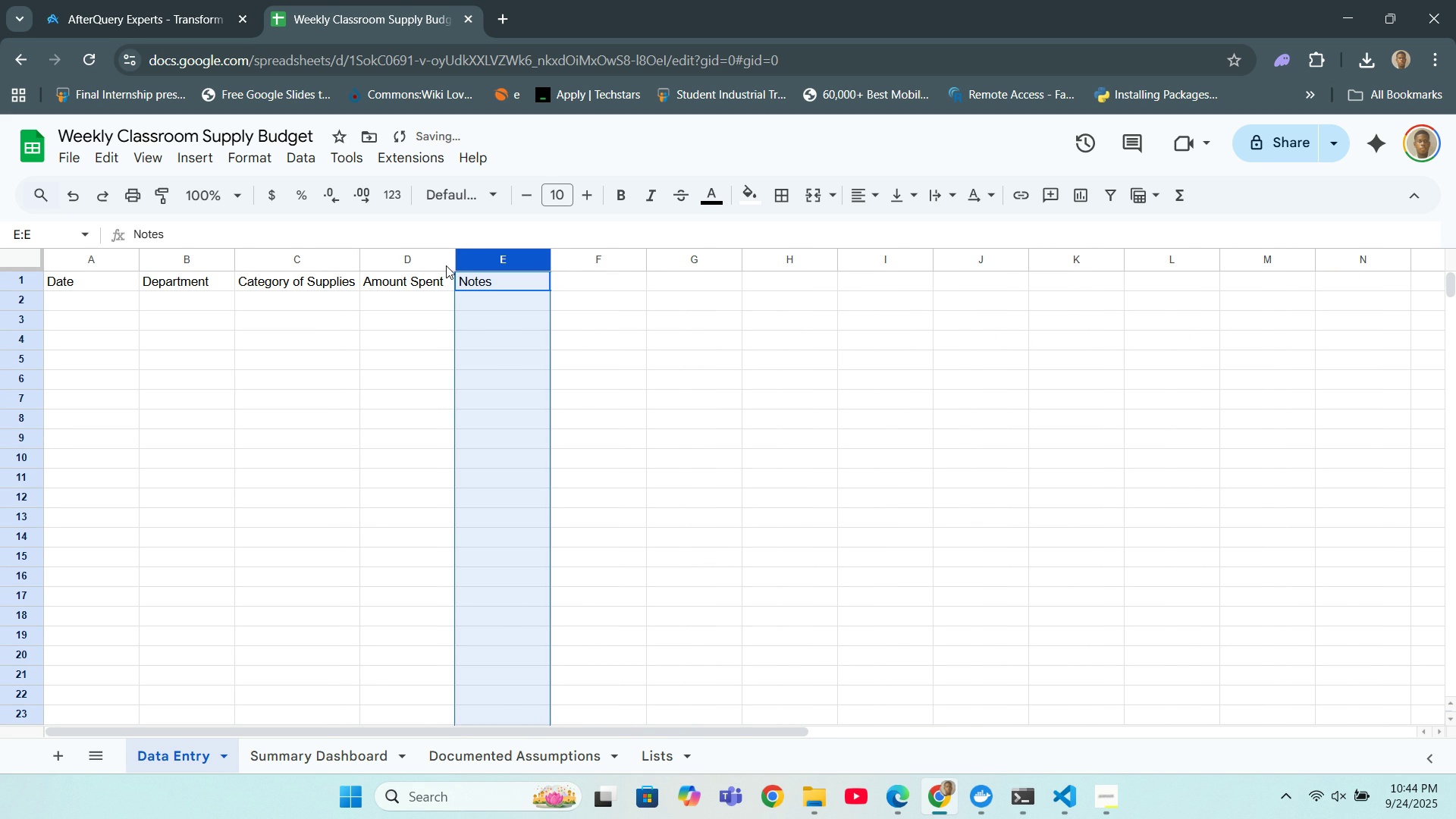 
key(ArrowUp)
 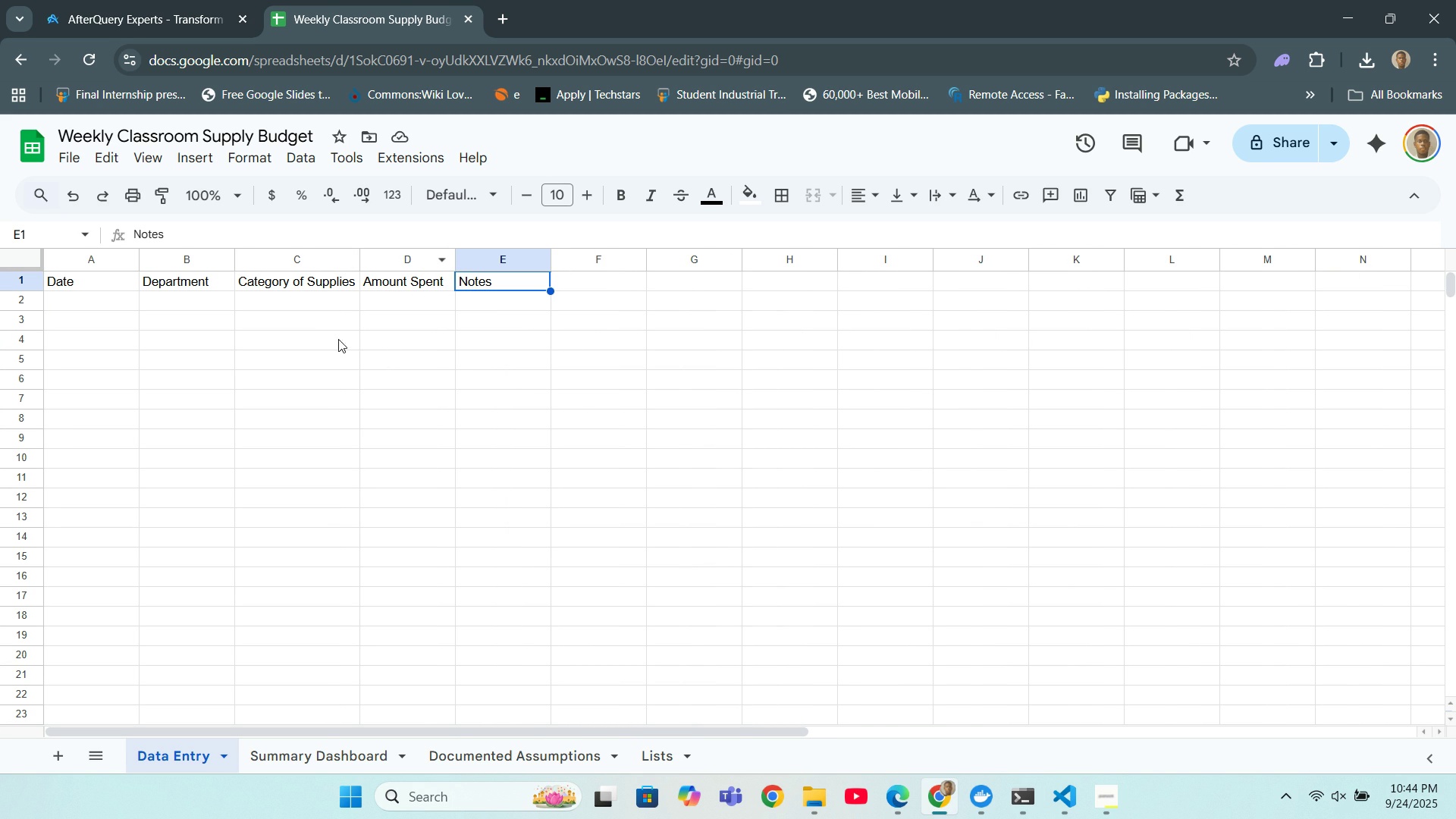 
wait(7.13)
 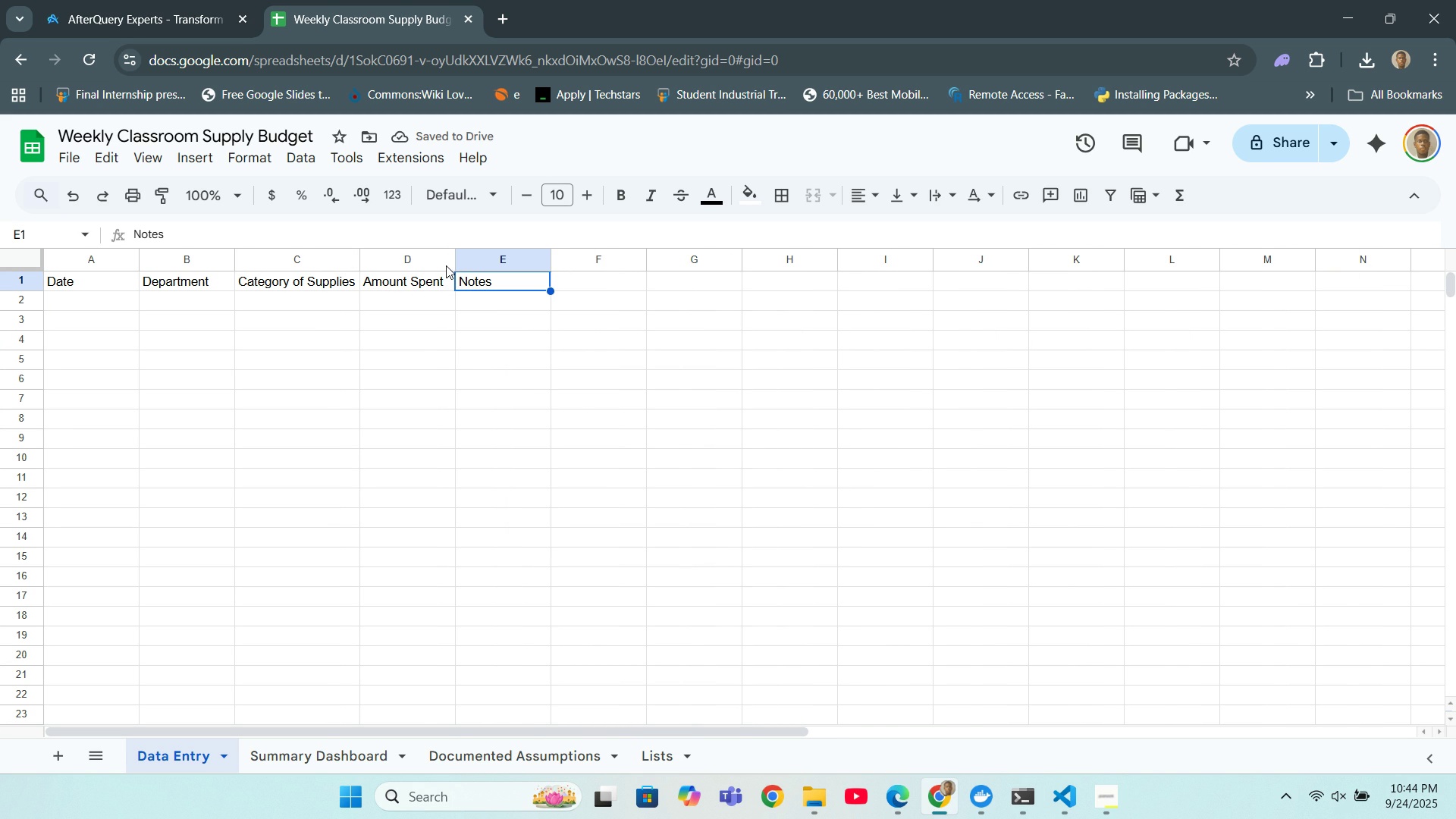 
left_click([105, 257])
 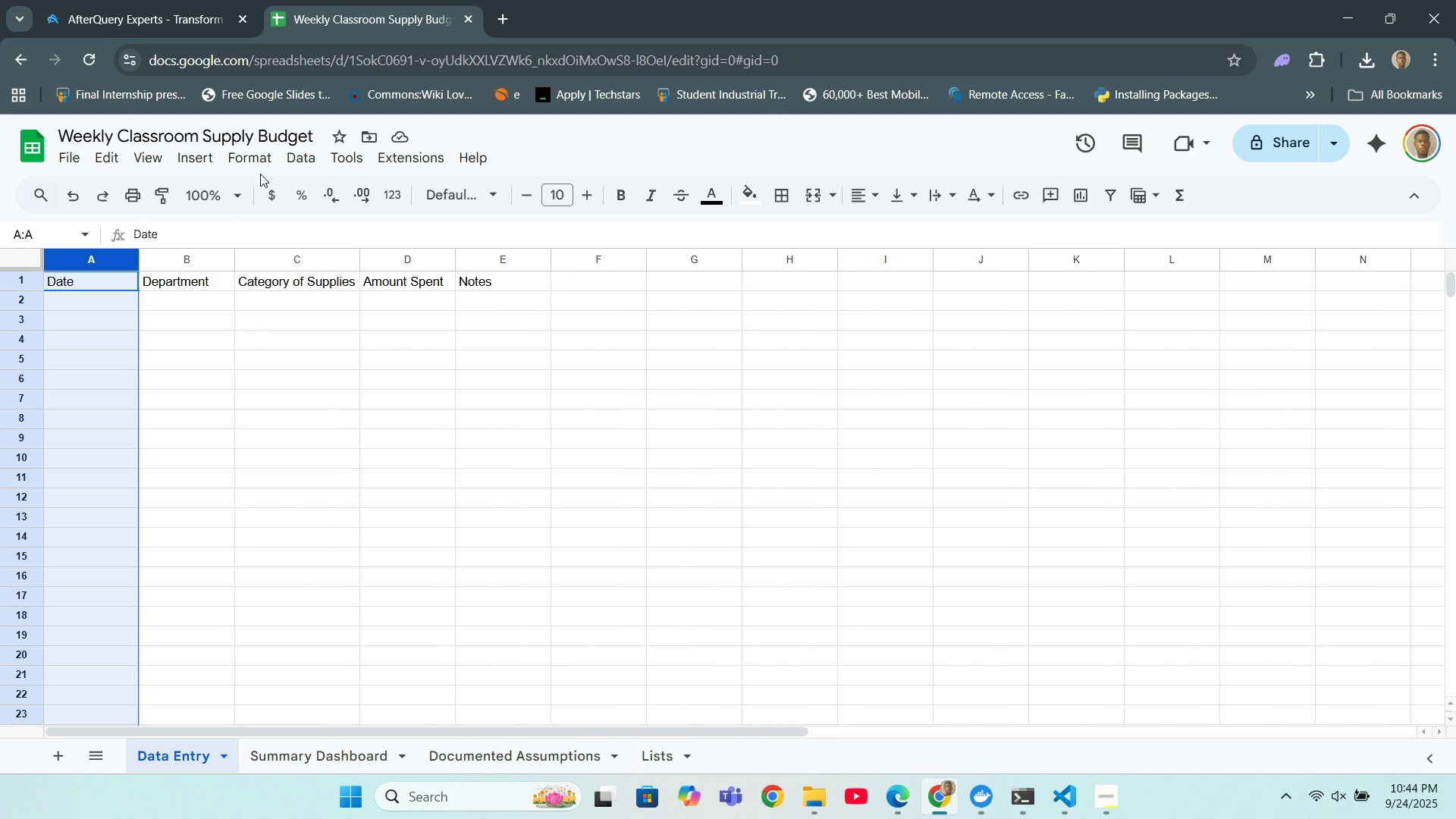 
left_click([254, 158])
 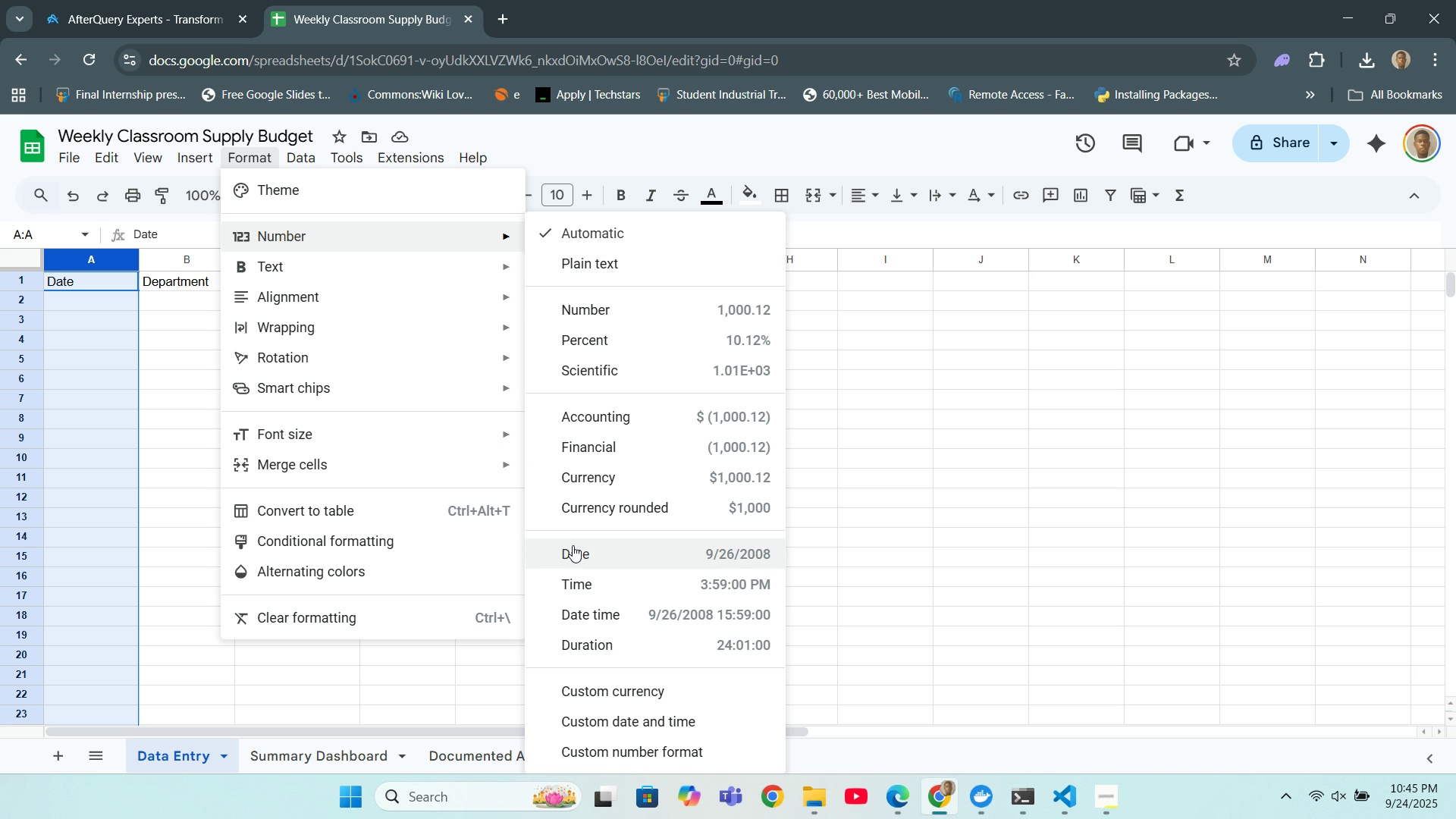 
wait(7.0)
 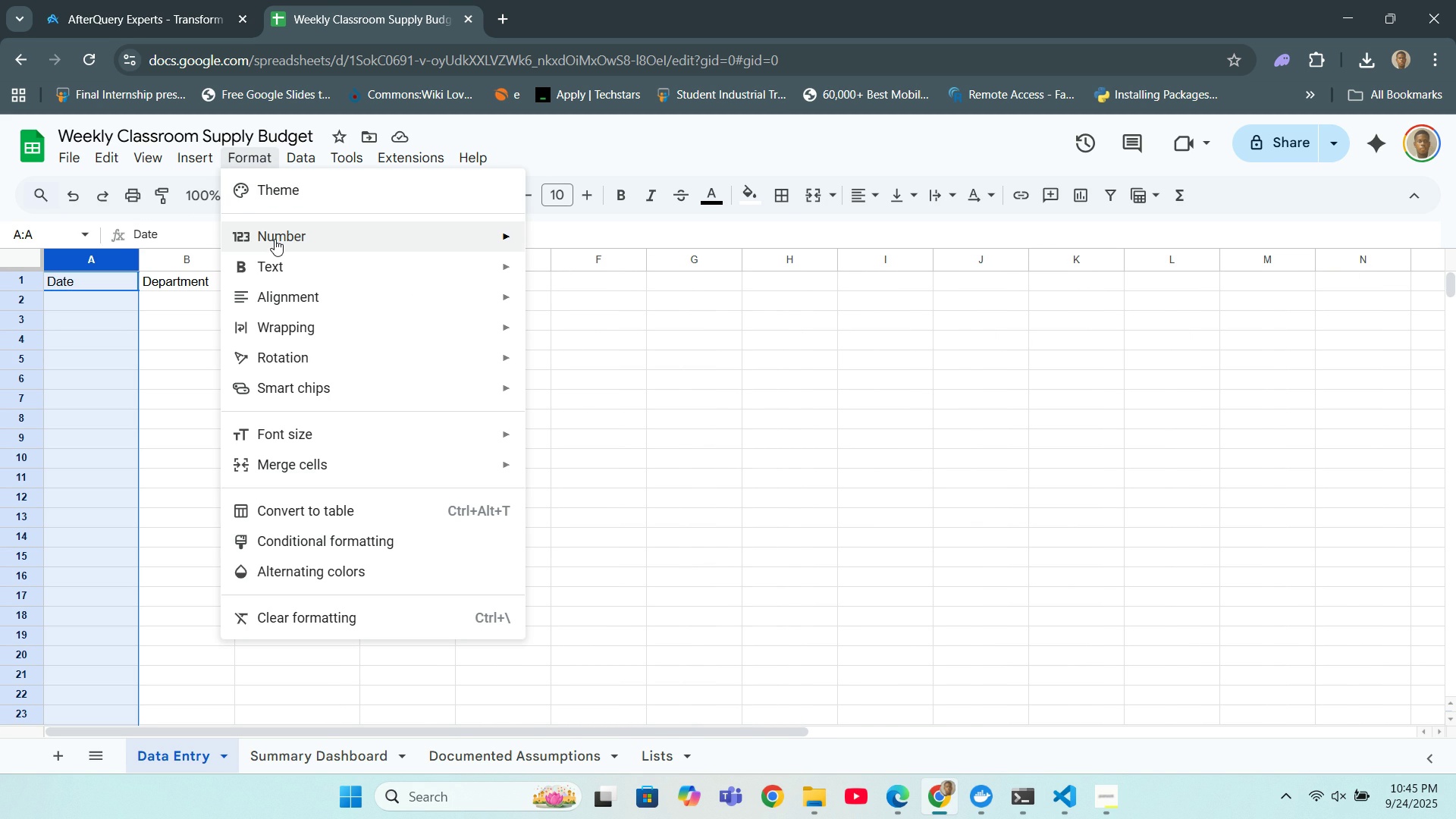 
left_click([572, 551])
 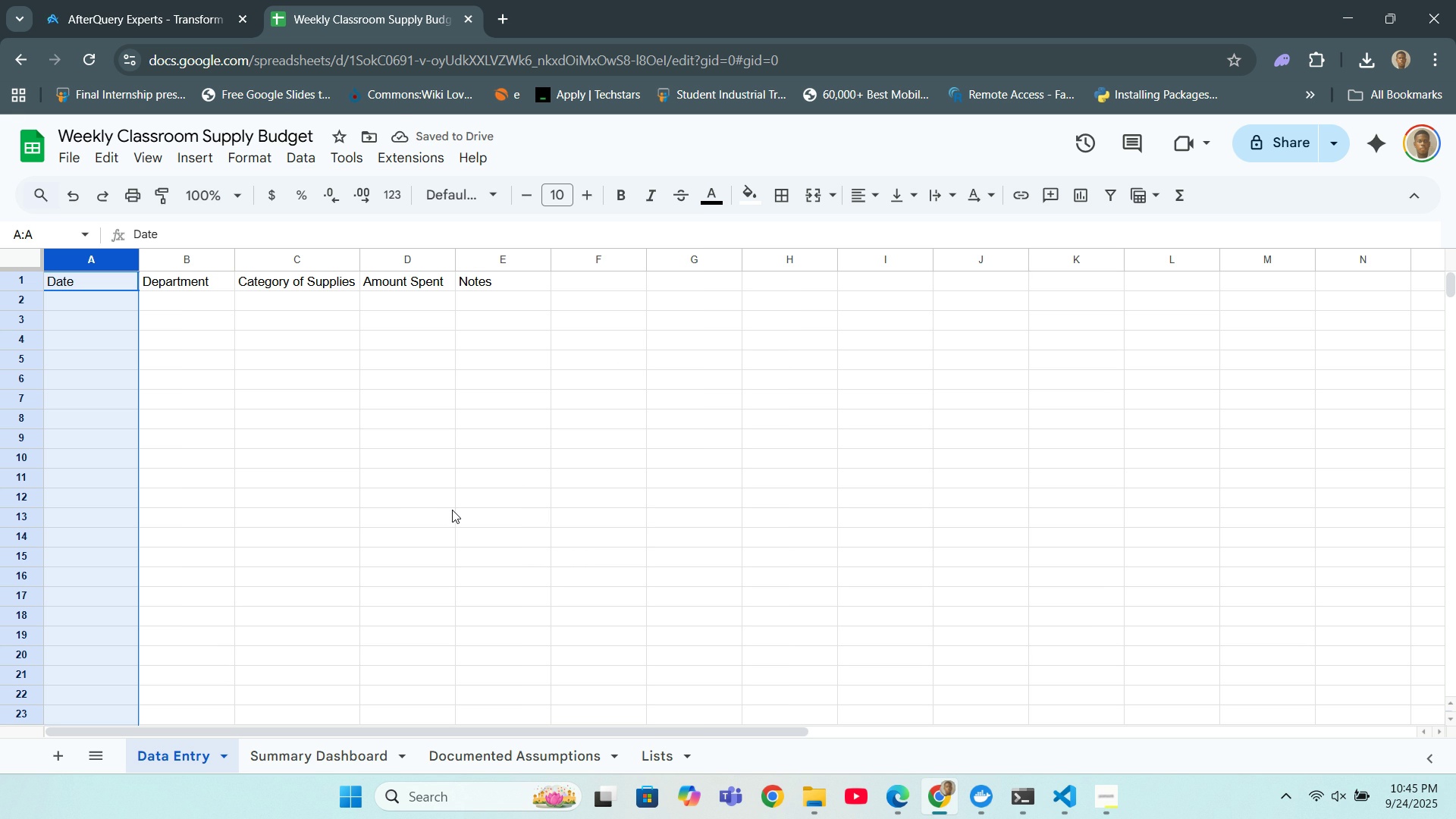 
mouse_move([408, 482])
 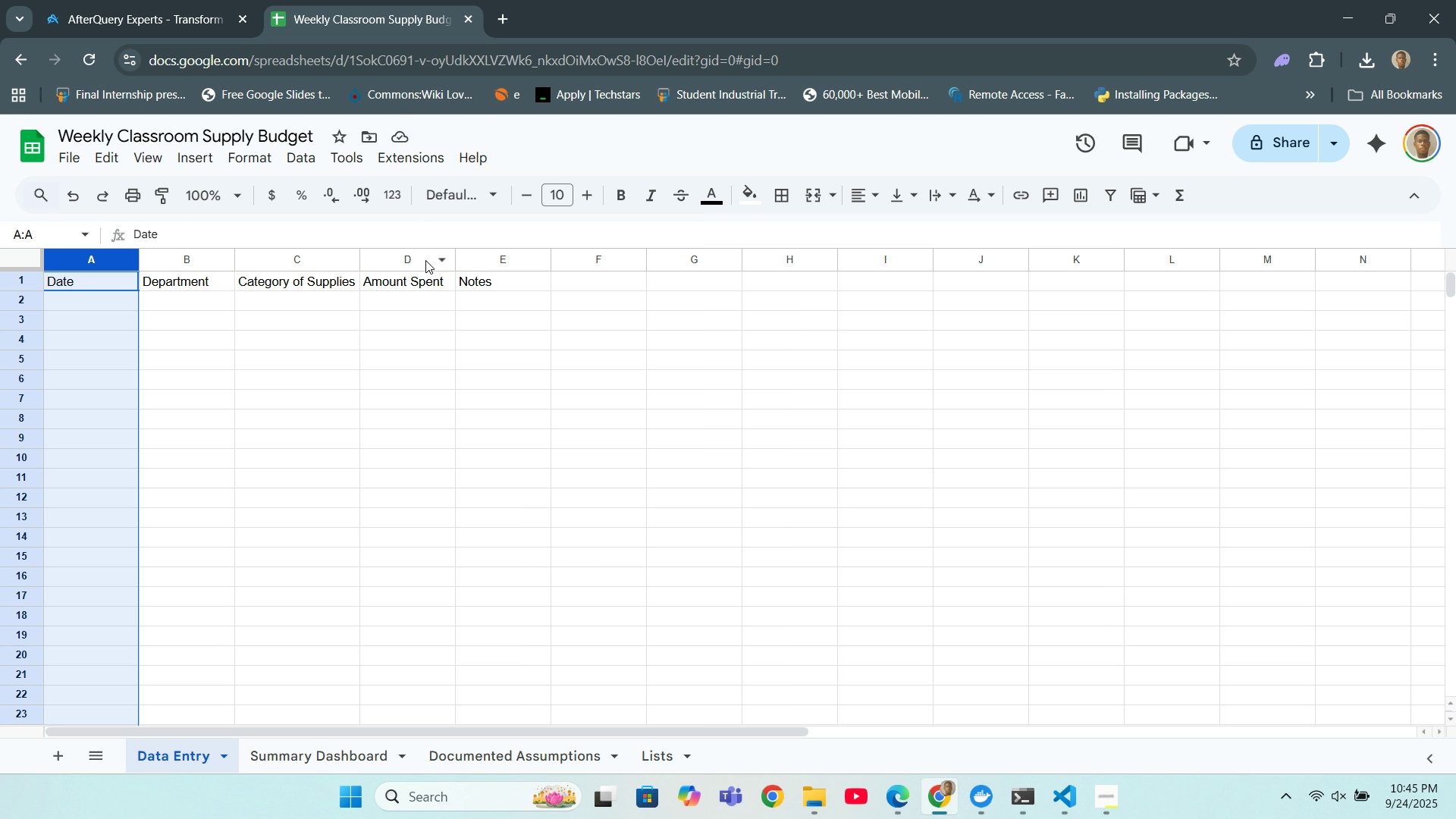 
left_click([425, 258])
 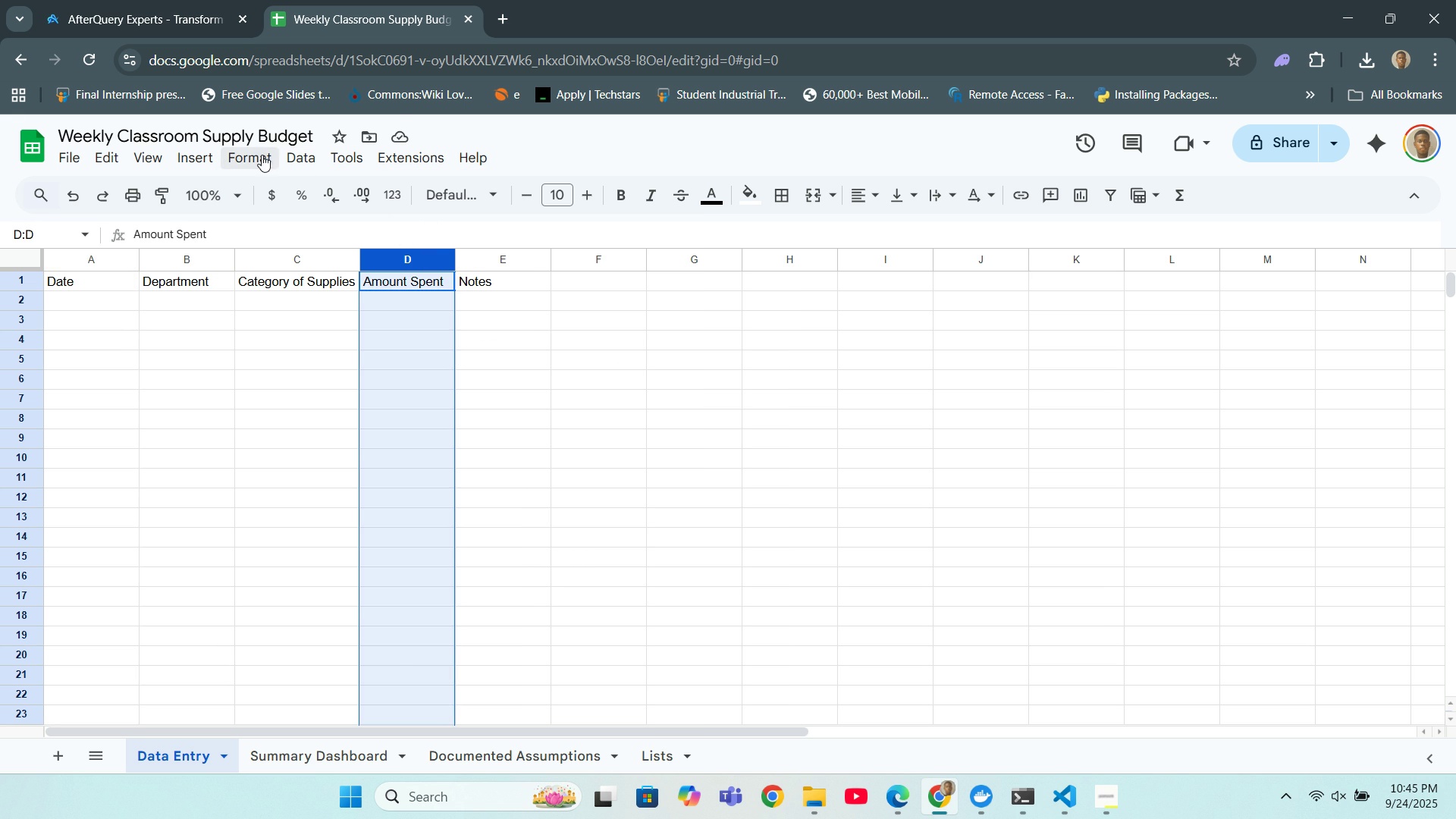 
left_click([262, 155])
 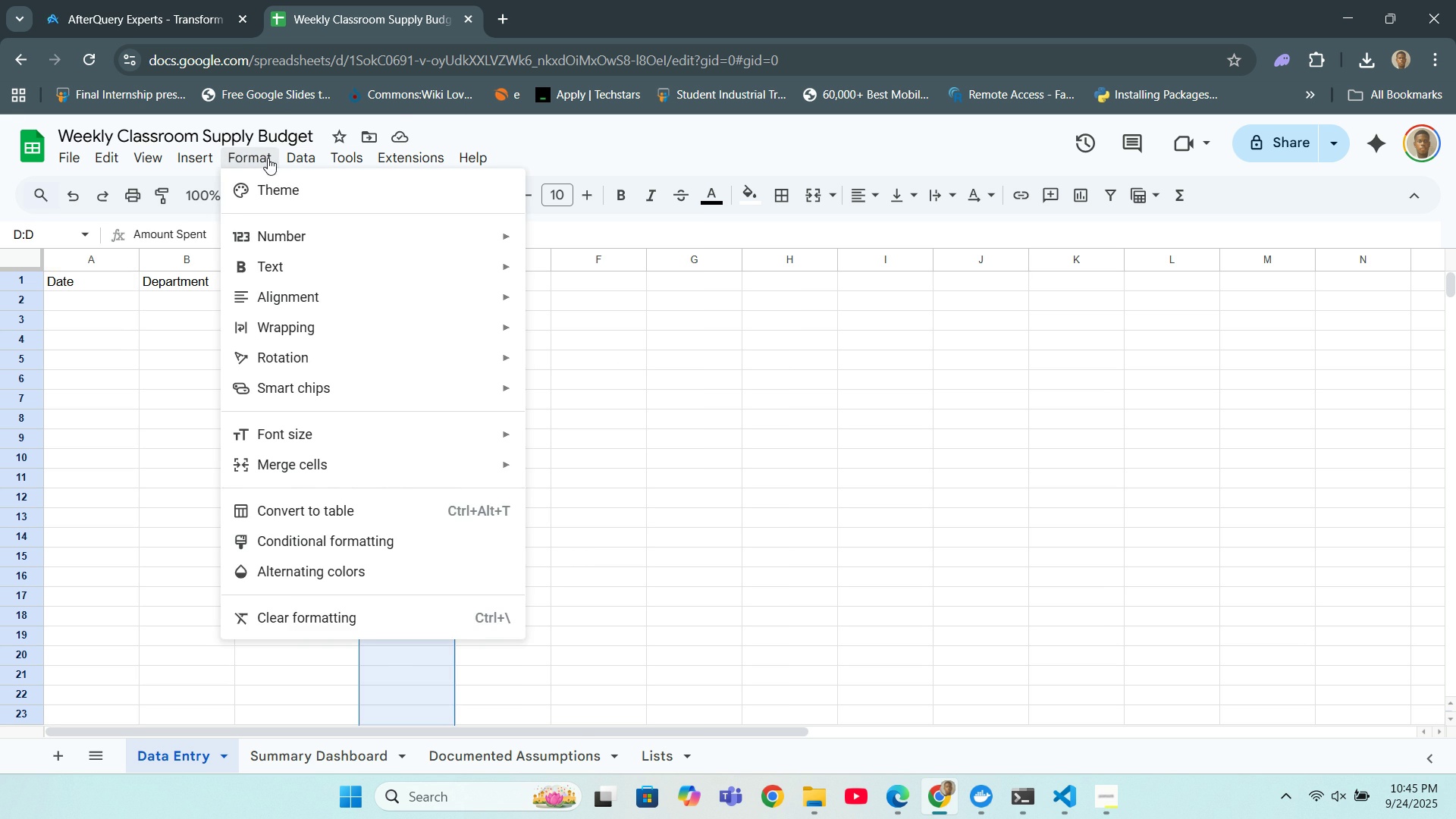 
mouse_move([295, 168])
 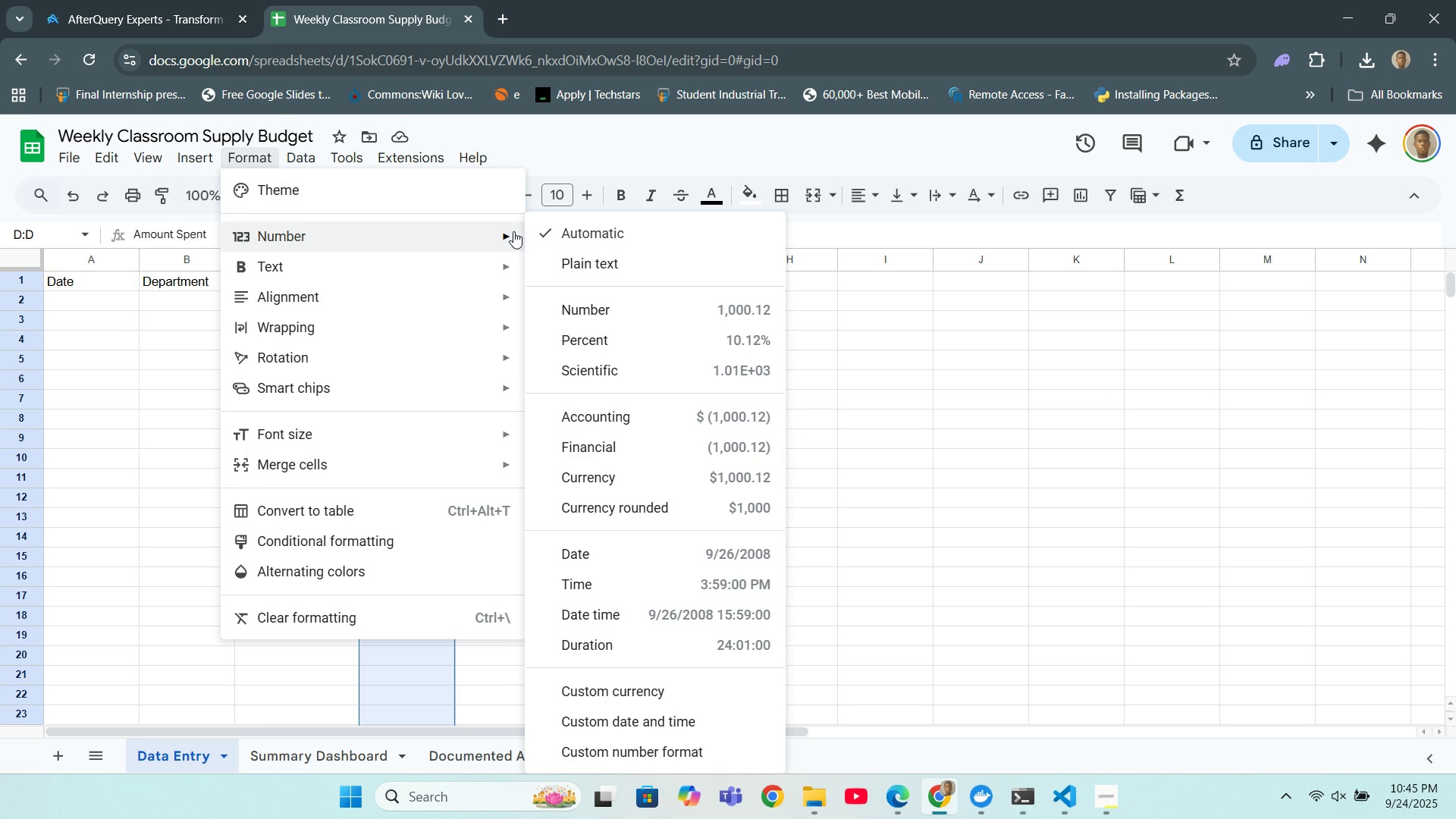 
wait(6.81)
 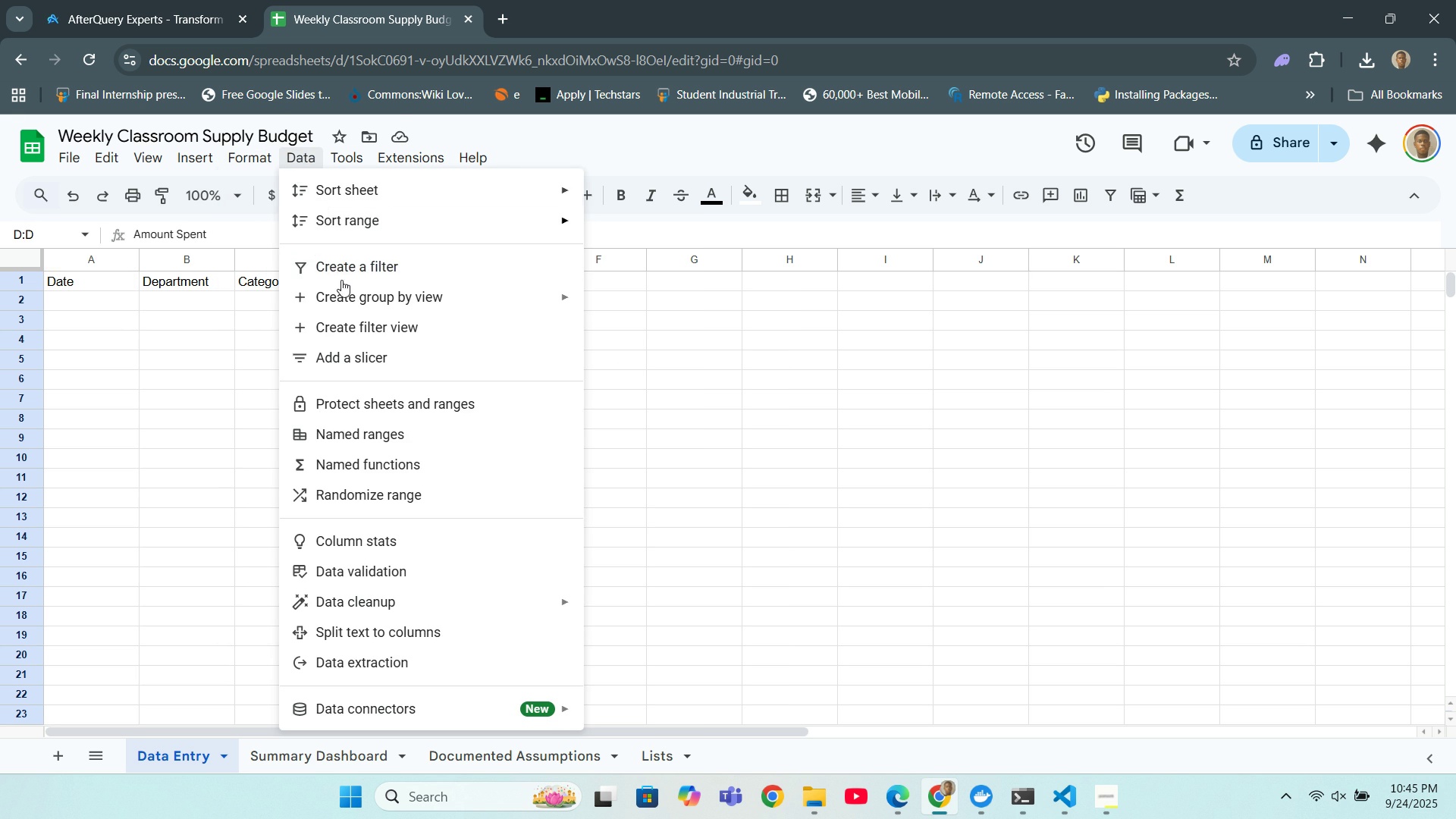 
left_click([595, 475])
 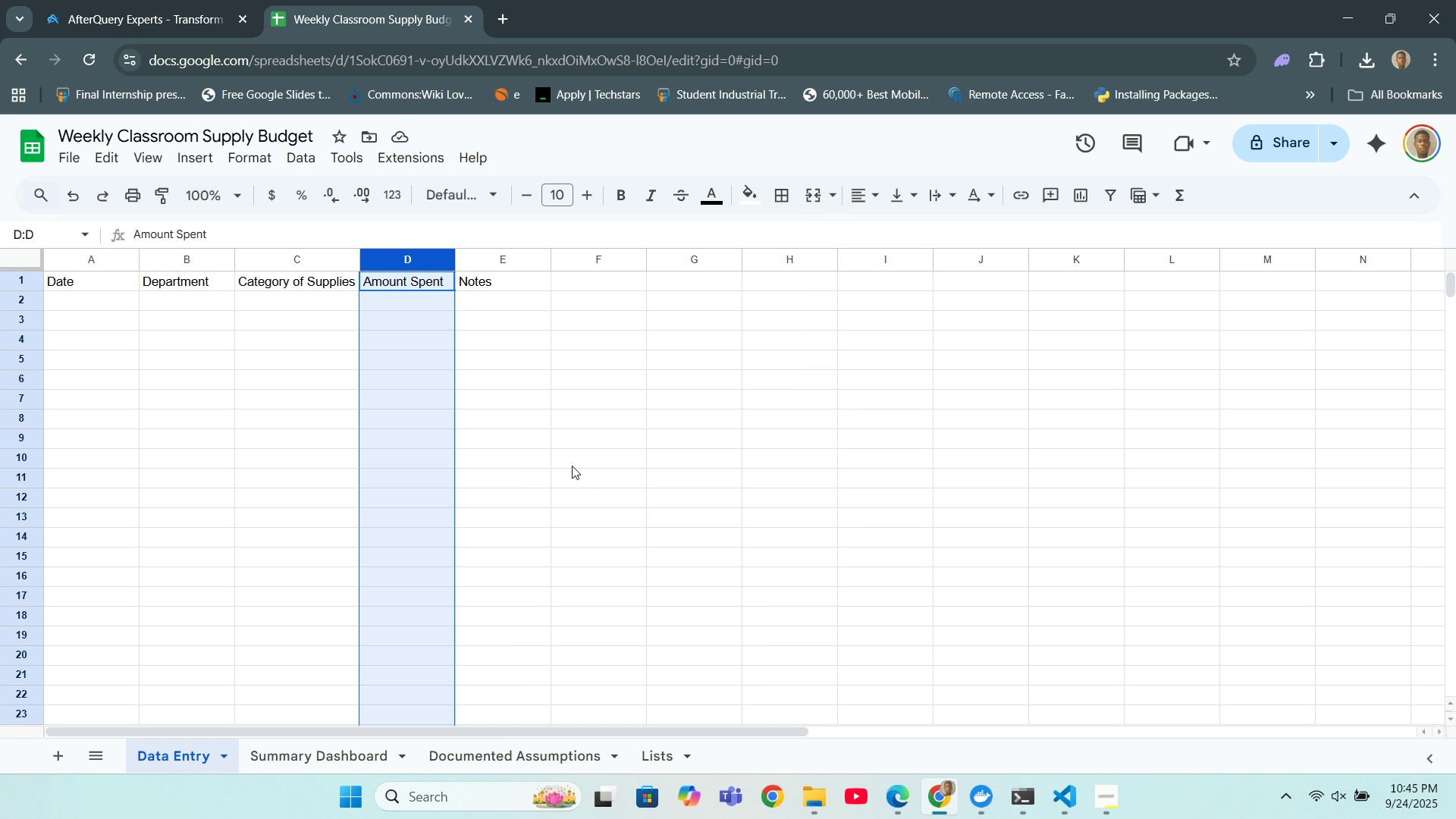 
wait(17.6)
 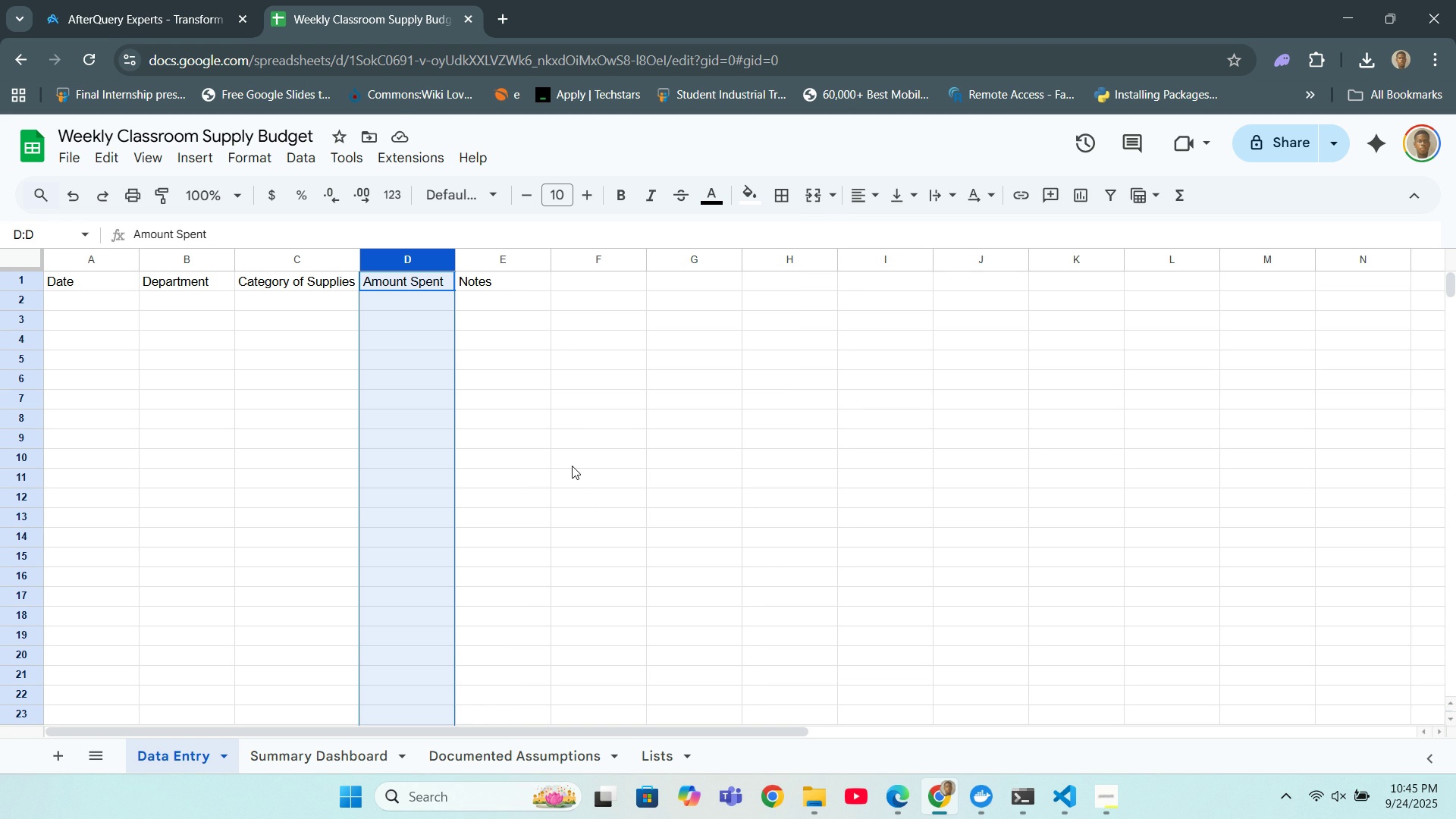 
left_click([213, 299])
 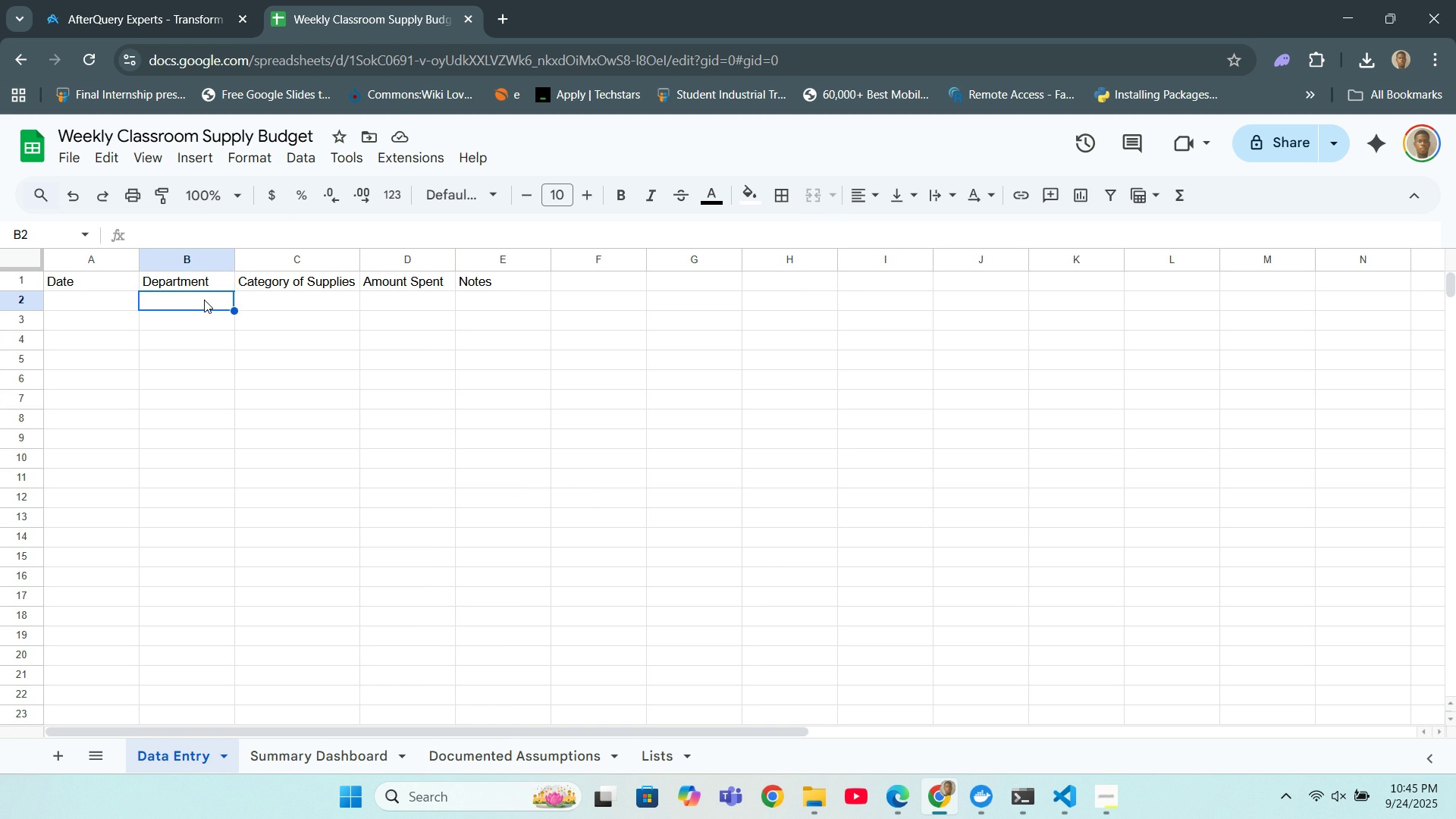 
wait(7.85)
 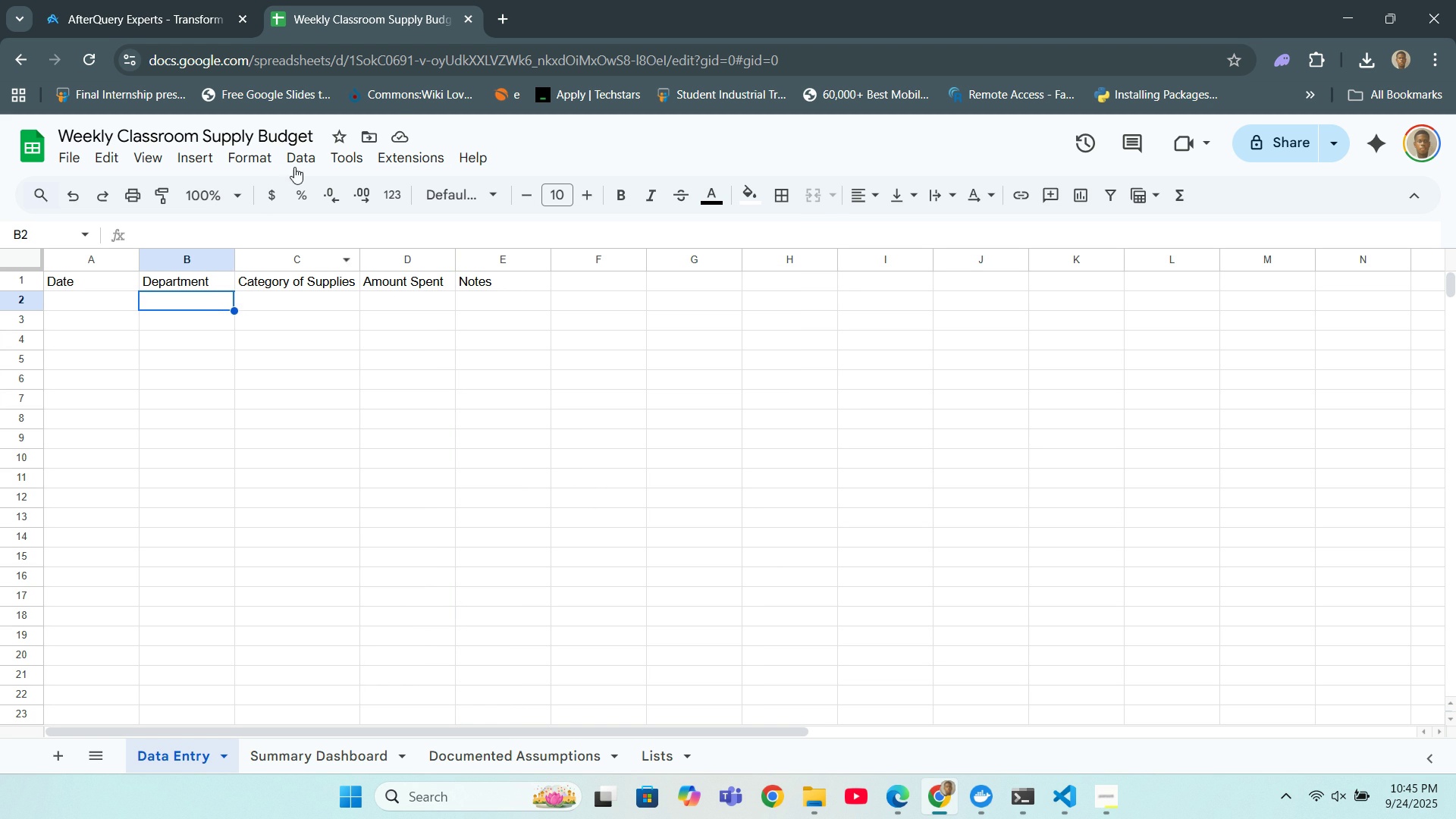 
left_click([240, 241])